 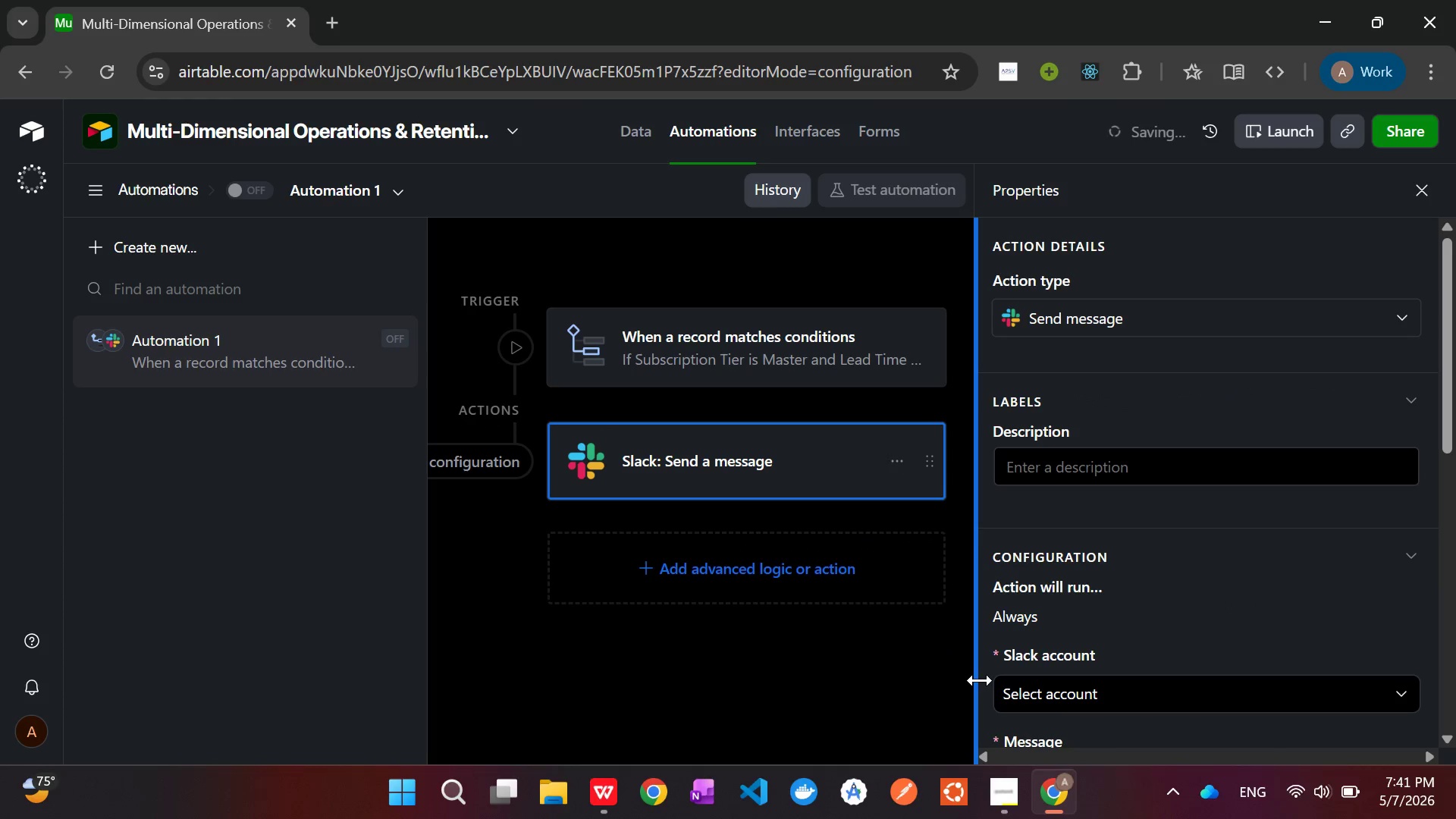 
scroll: coordinate [1153, 560], scroll_direction: down, amount: 2.0
 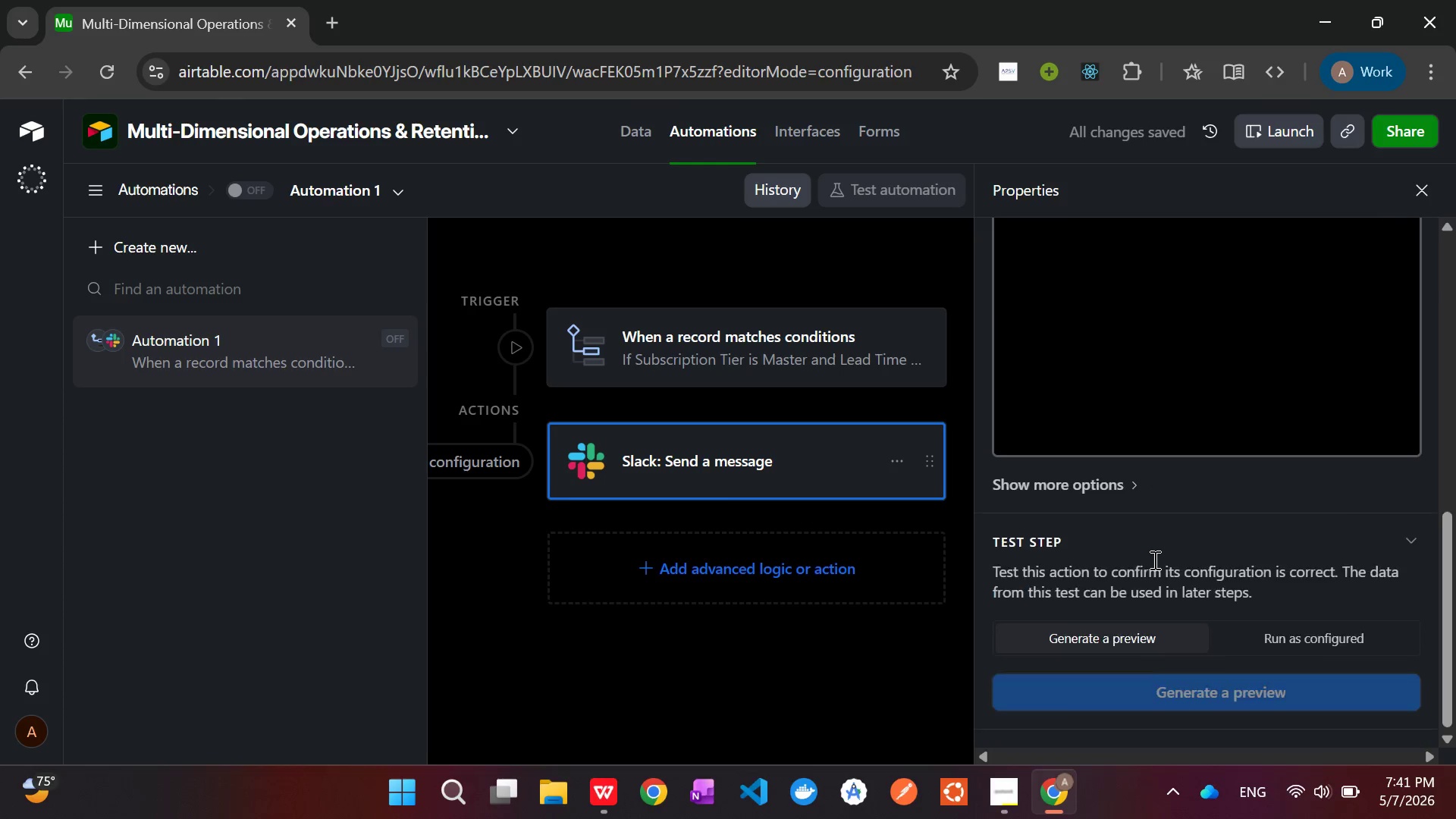 
scroll: coordinate [1153, 560], scroll_direction: none, amount: 0.0
 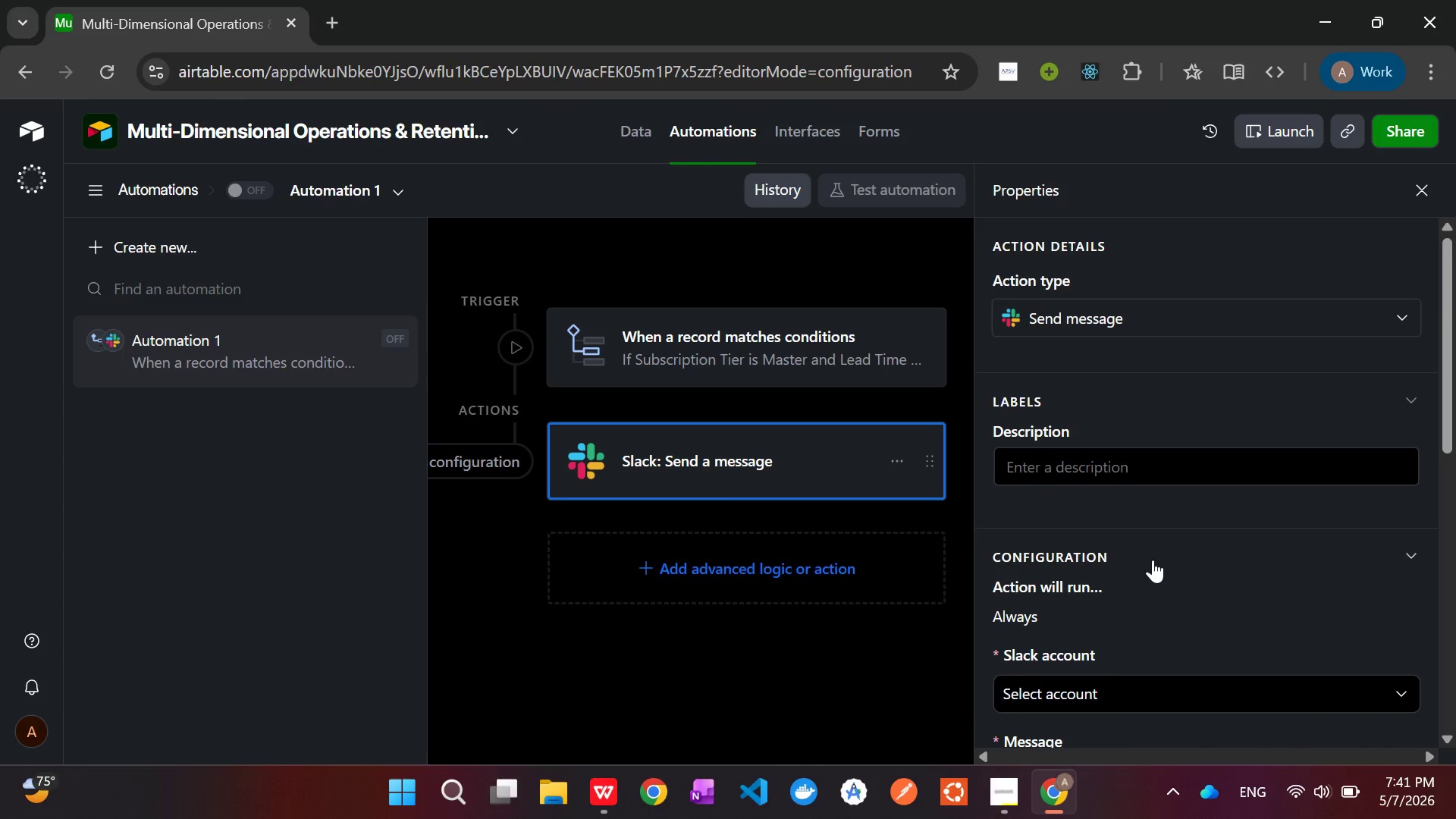 
scroll: coordinate [1153, 560], scroll_direction: up, amount: 1.0
 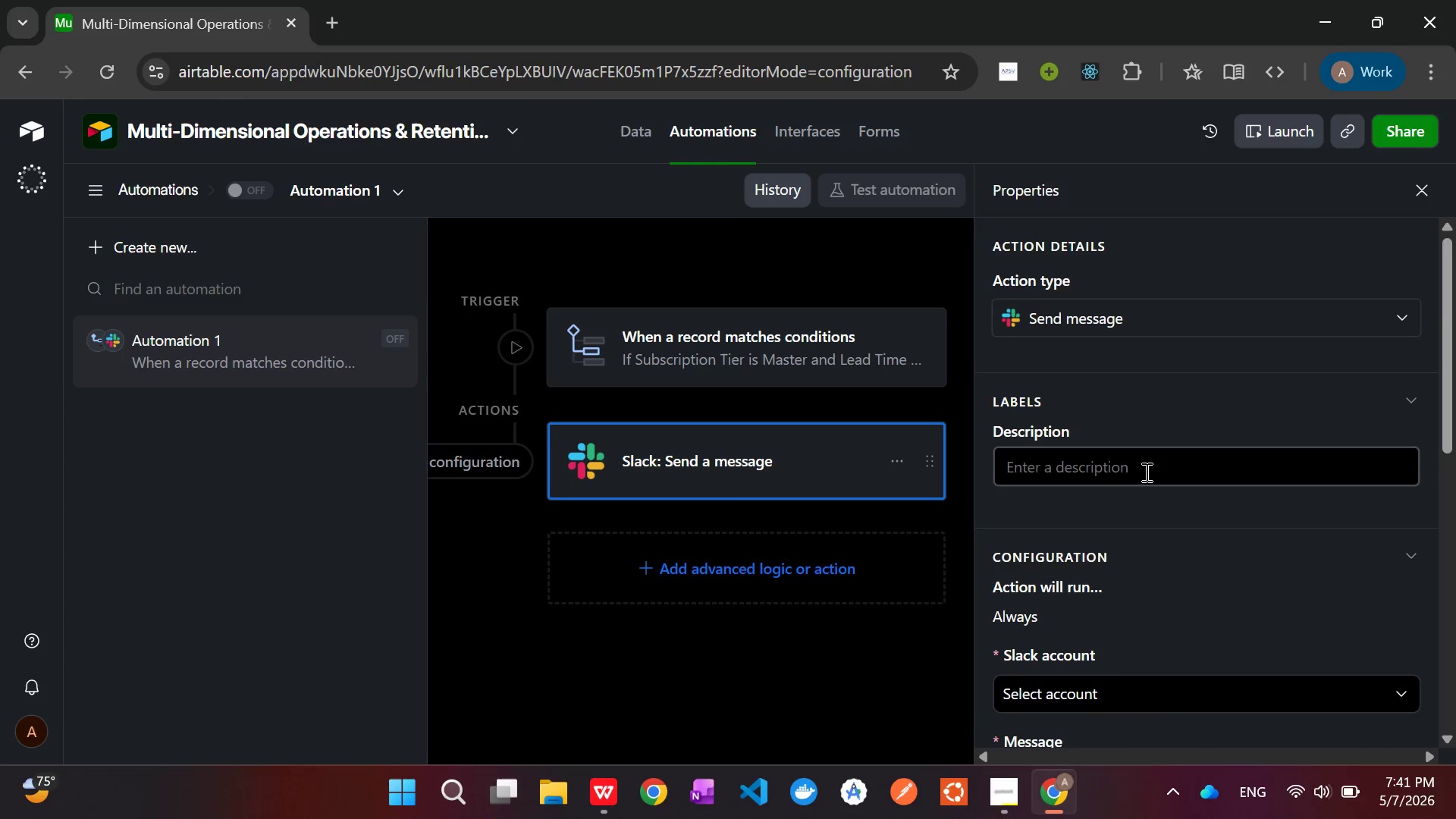 
left_click([1144, 467])
 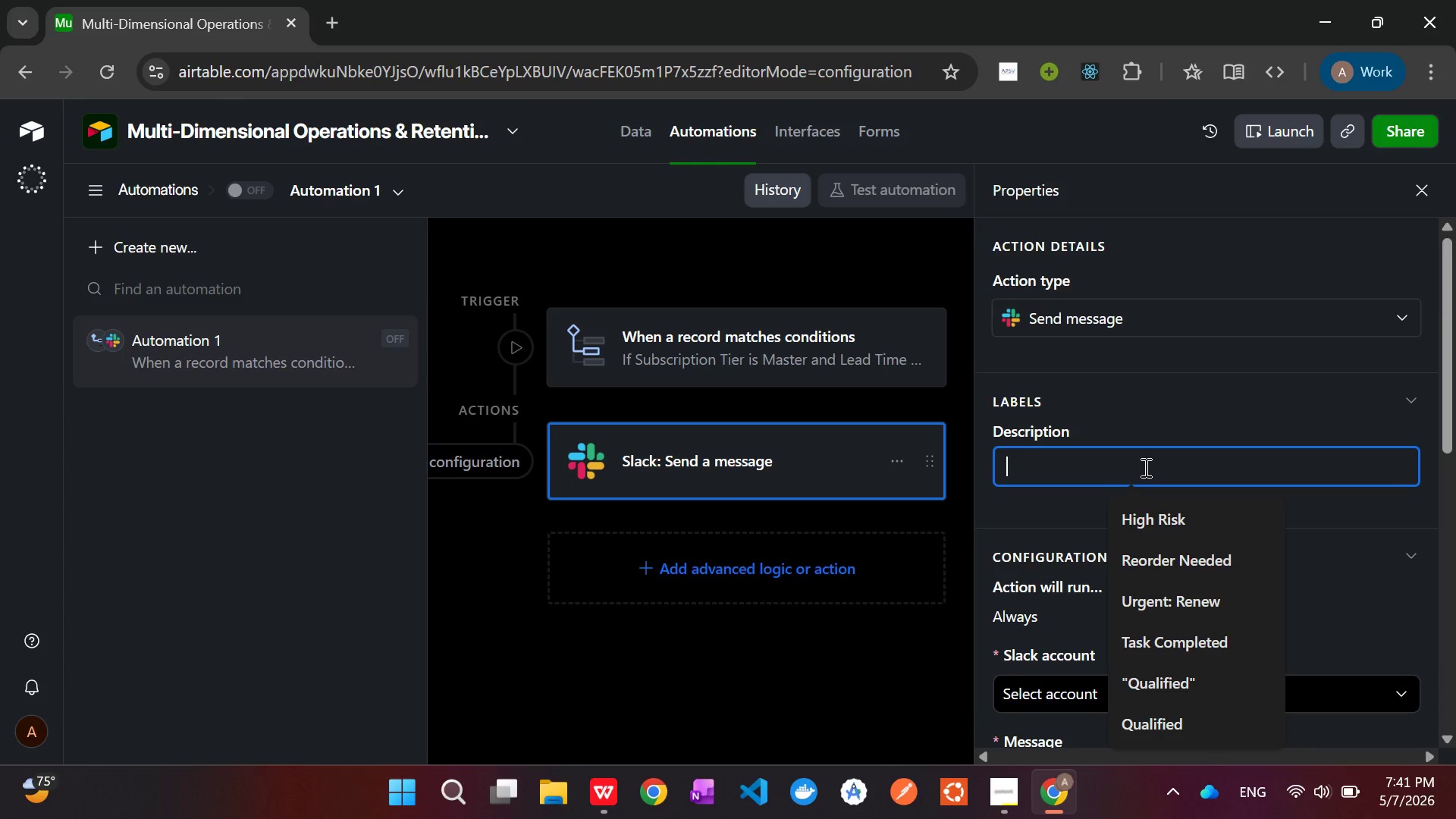 
type(Follow Up Needed)
 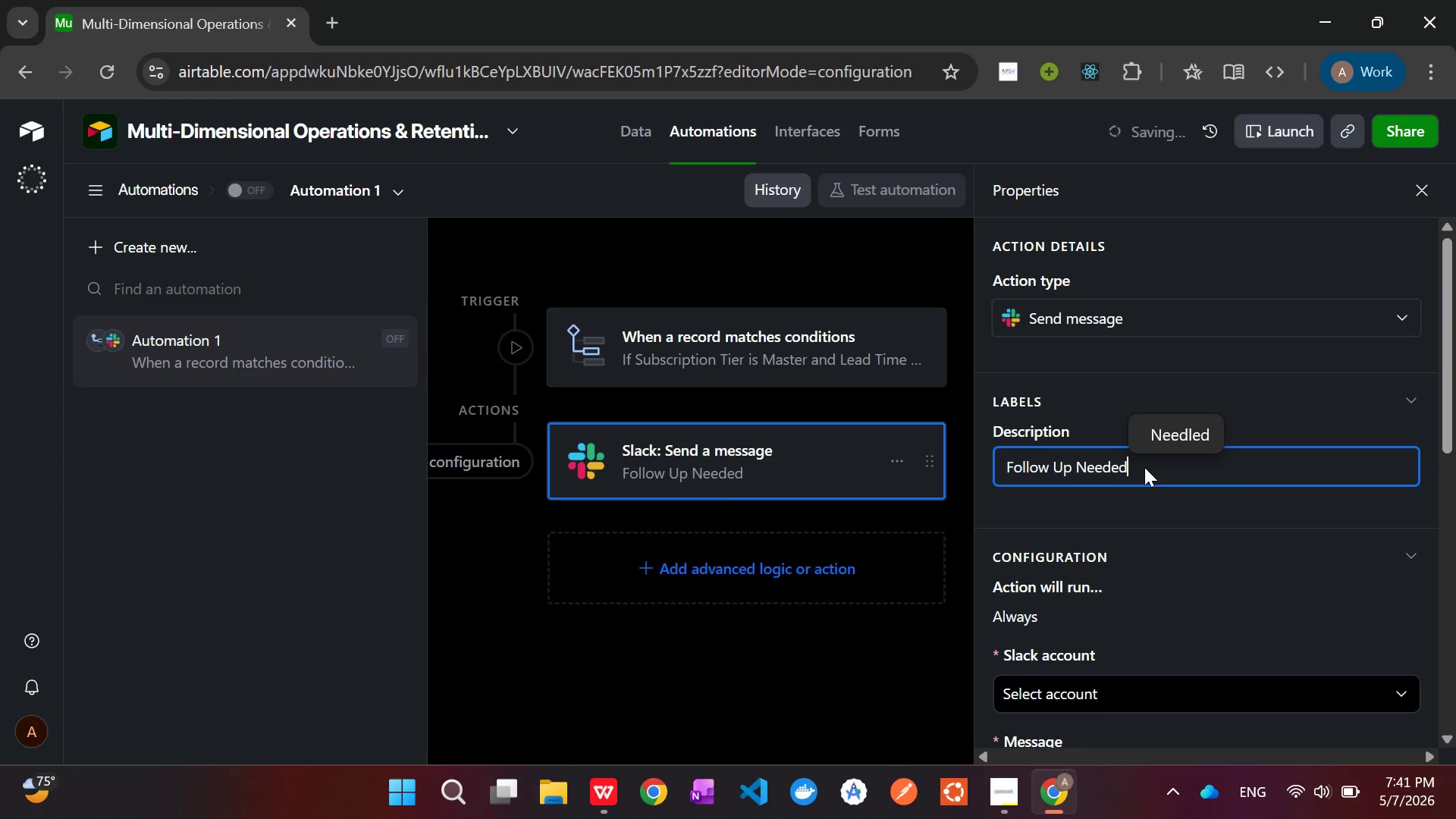 
wait(11.76)
 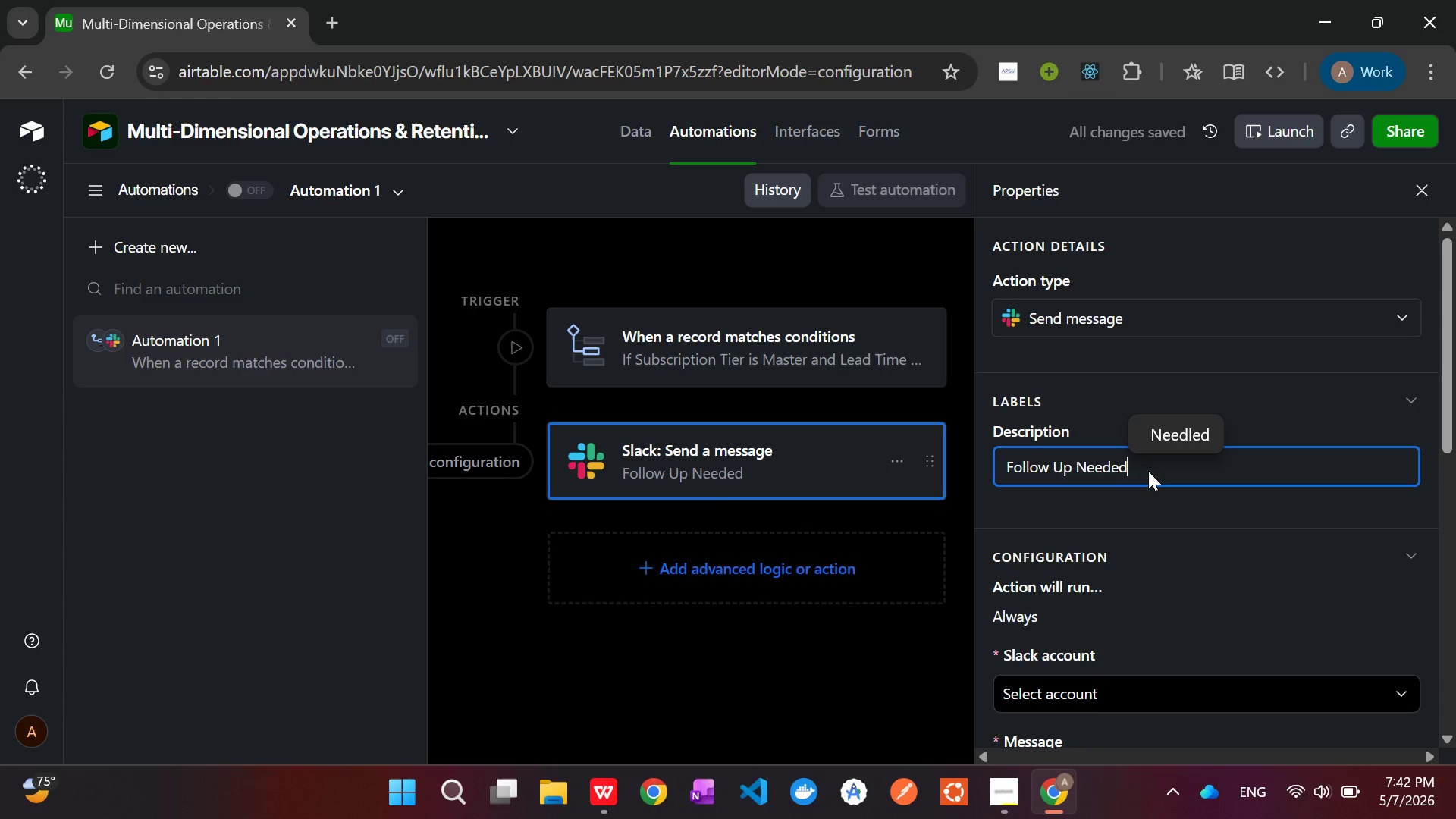 
scroll: coordinate [1137, 589], scroll_direction: down, amount: 2.0
 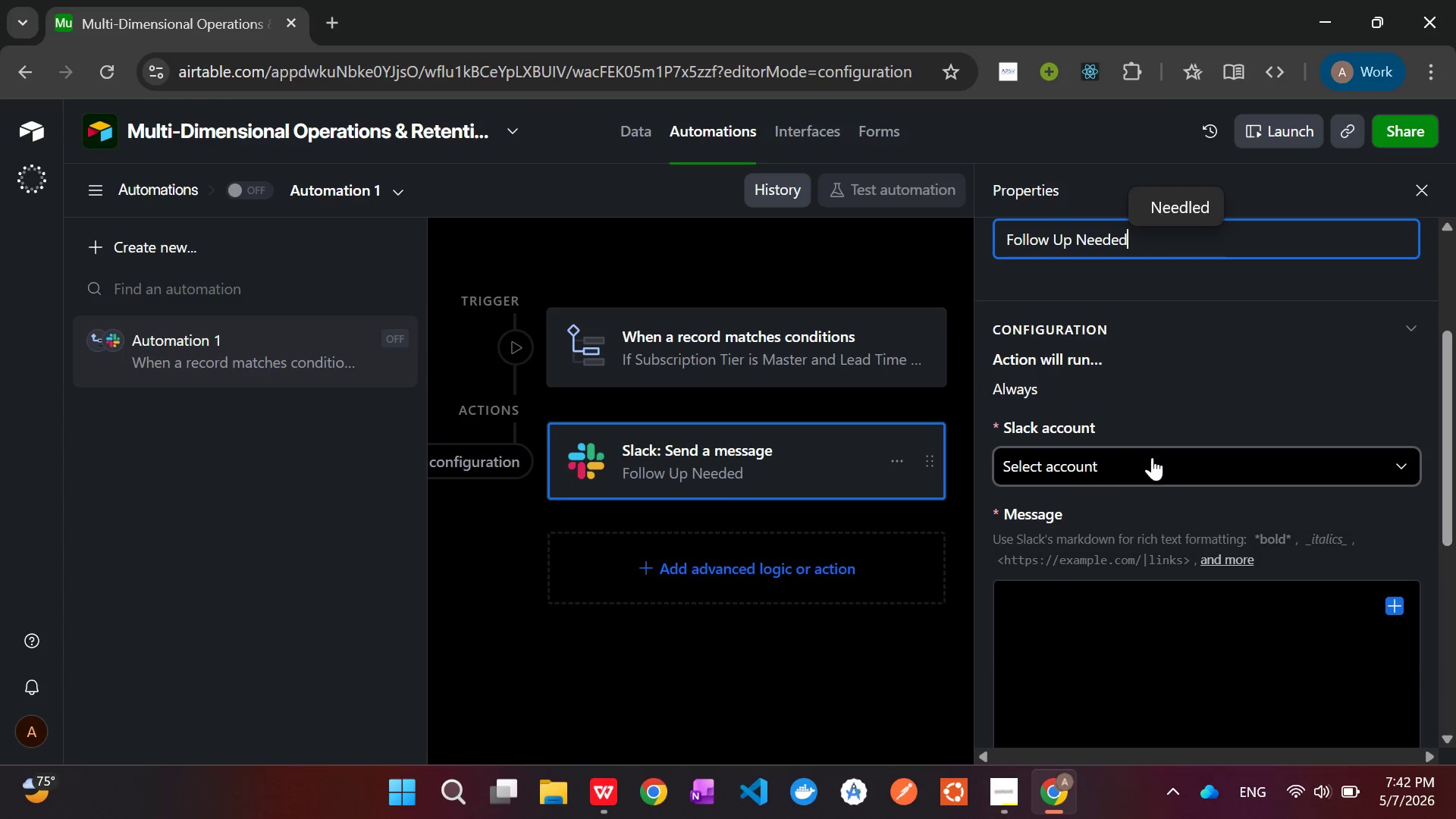 
left_click([1153, 464])
 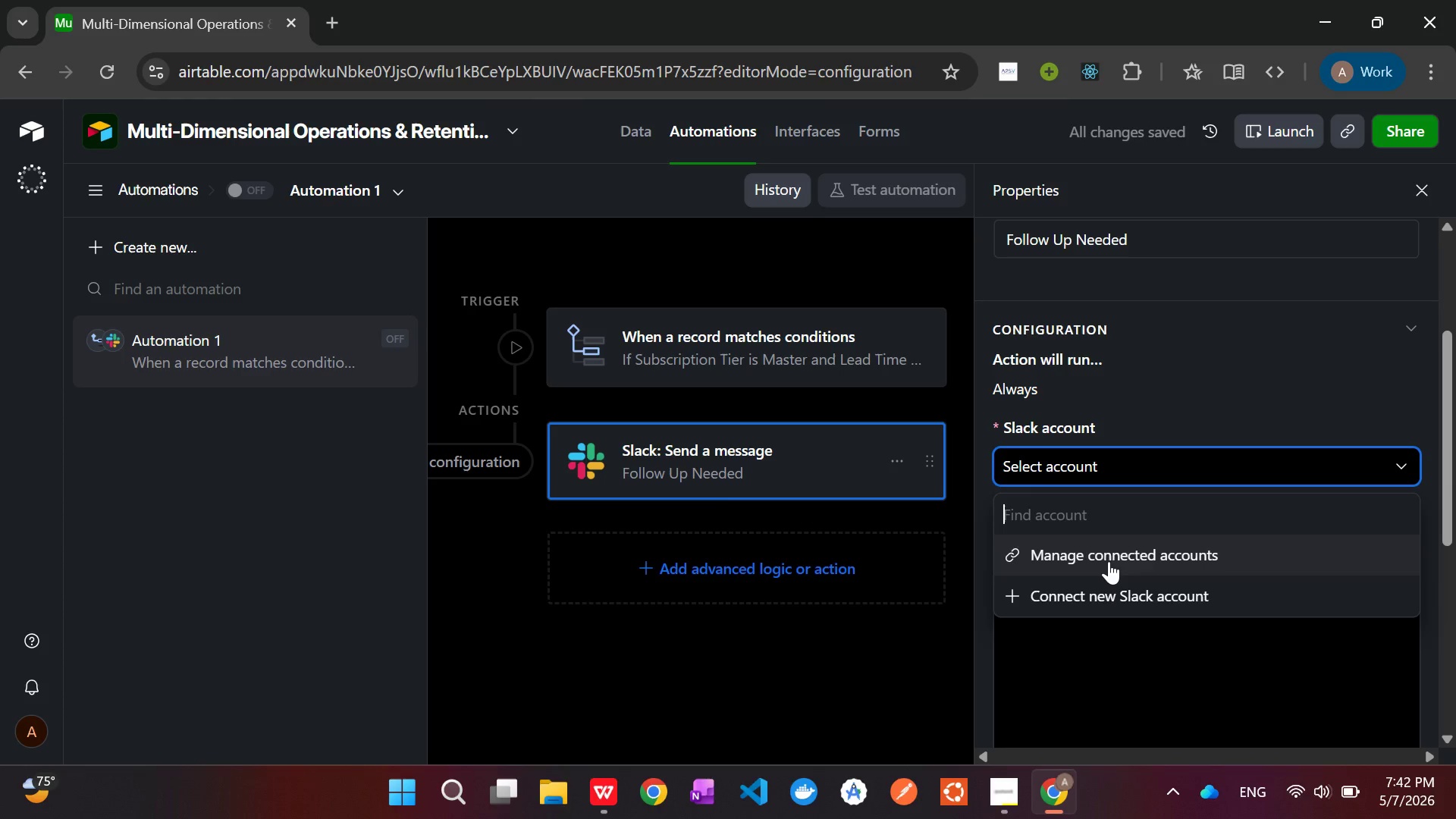 
wait(5.34)
 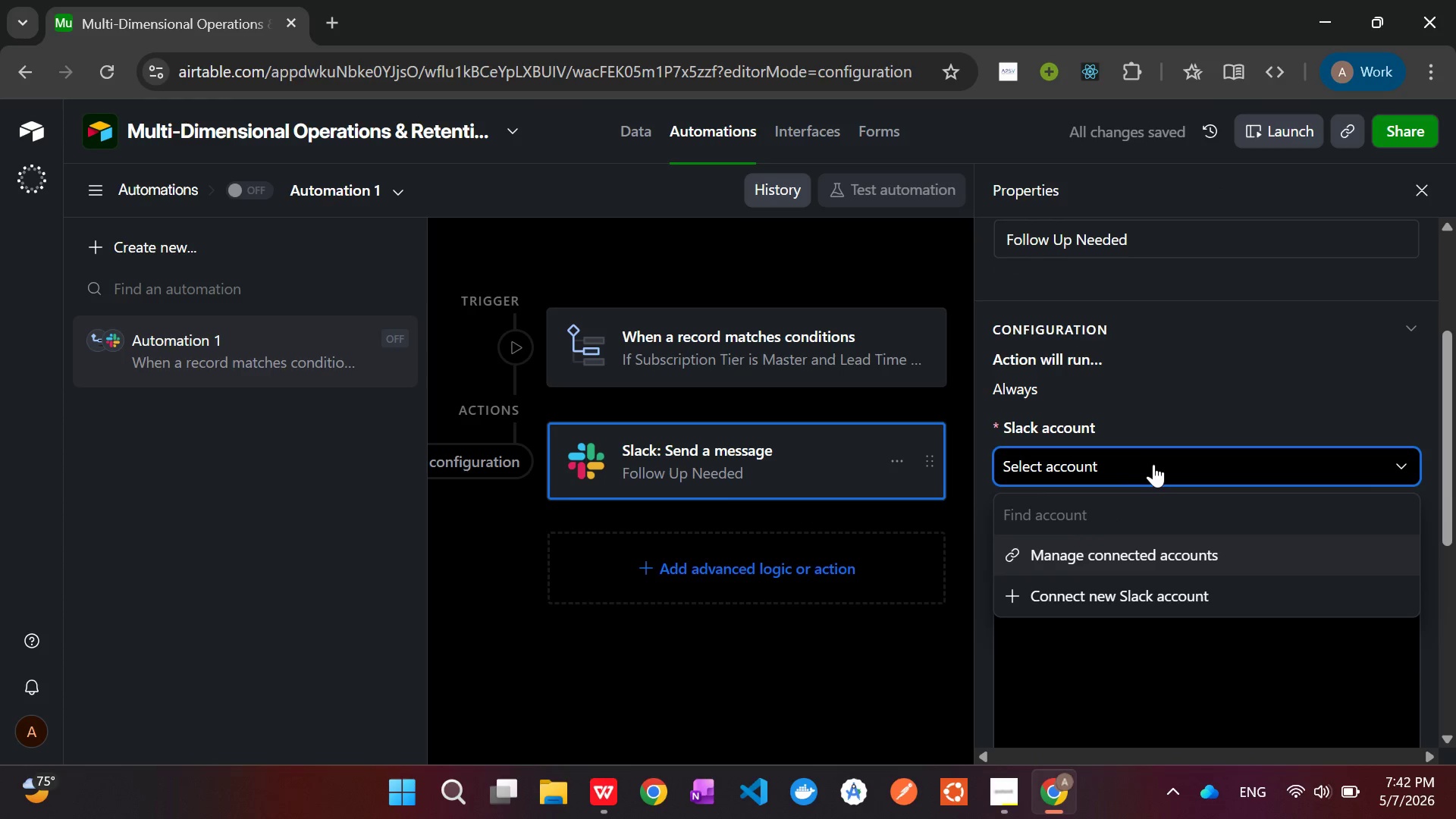 
left_click([1109, 561])
 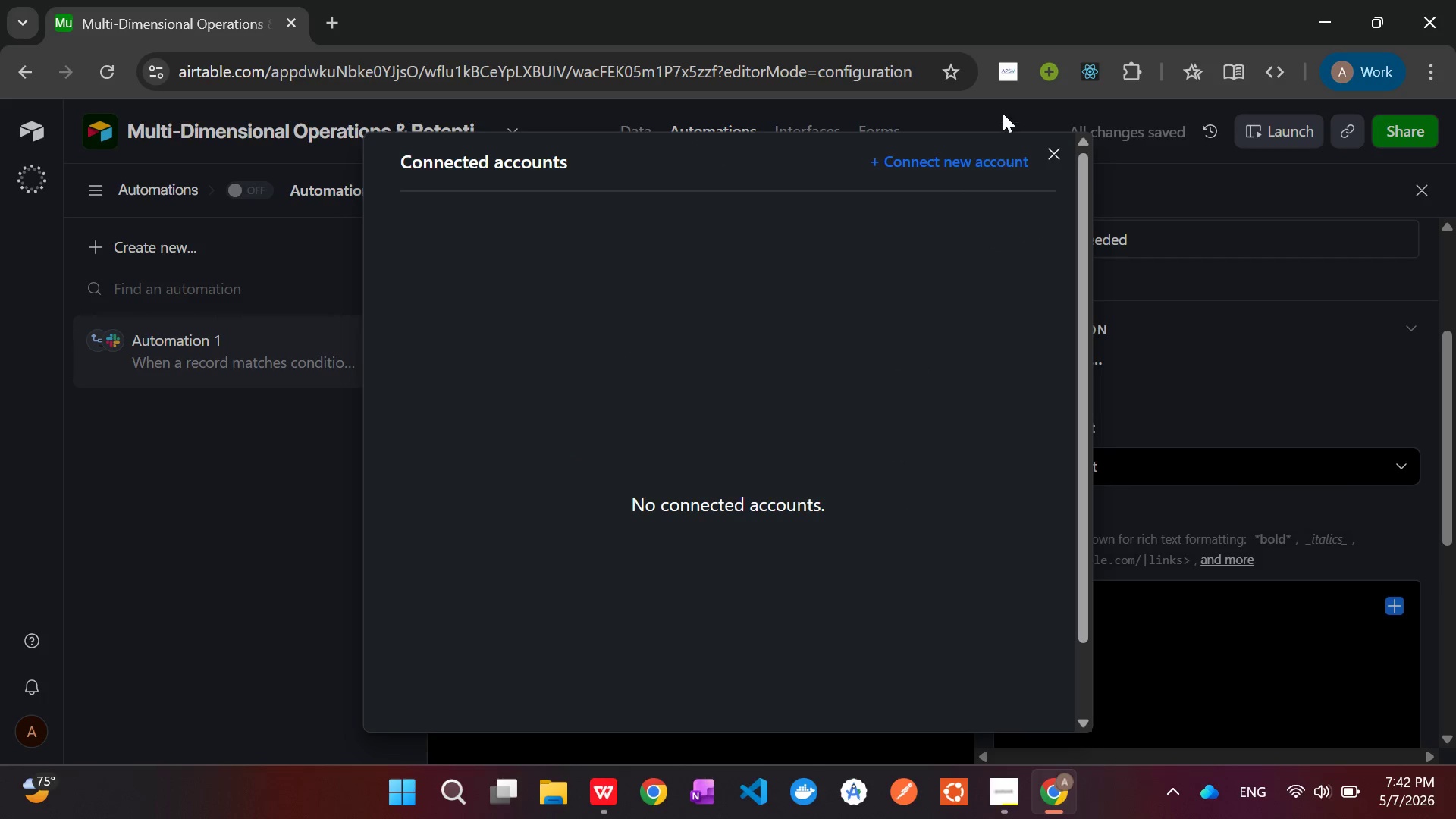 
left_click([978, 161])
 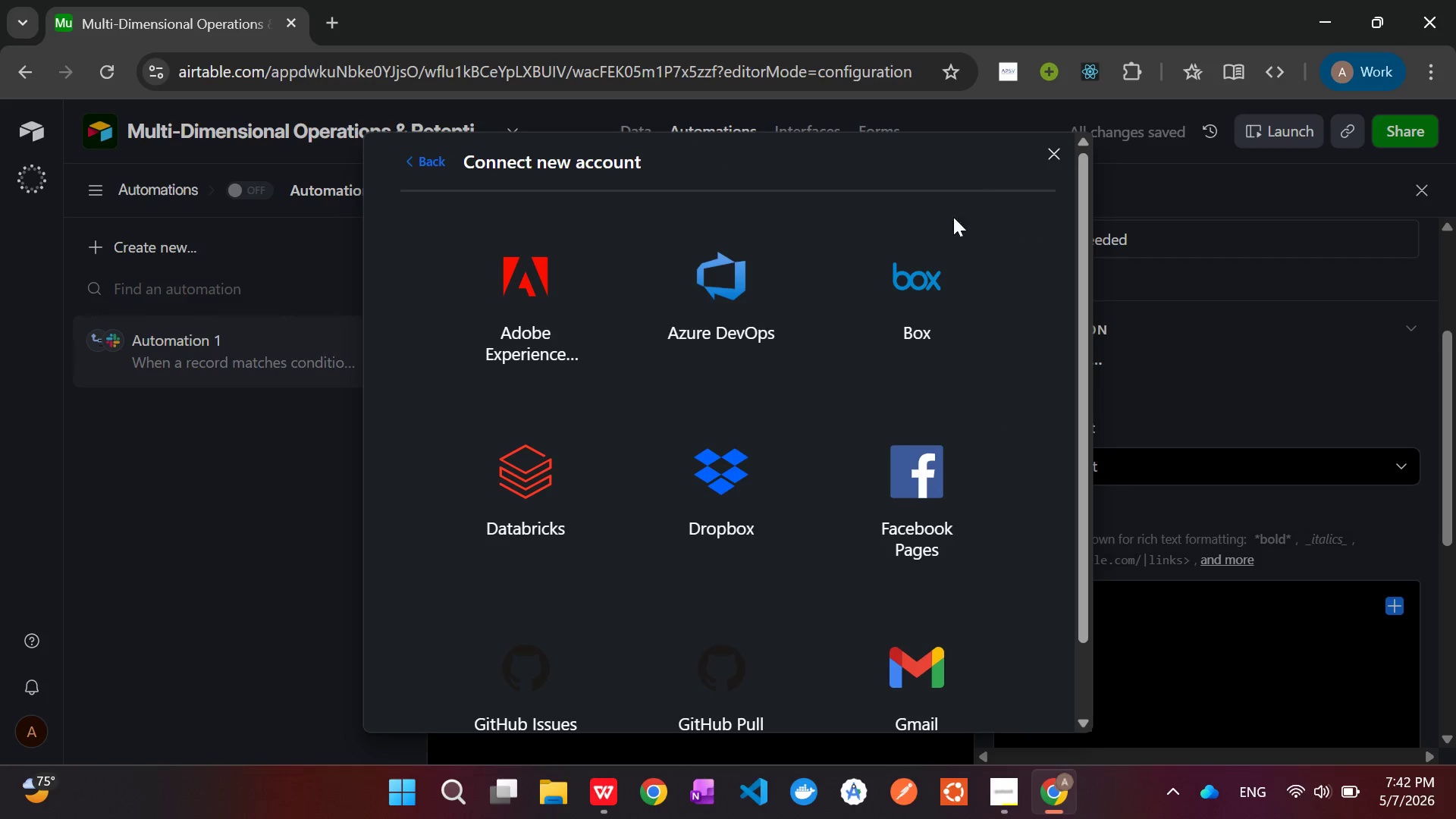 
scroll: coordinate [877, 408], scroll_direction: down, amount: 10.0
 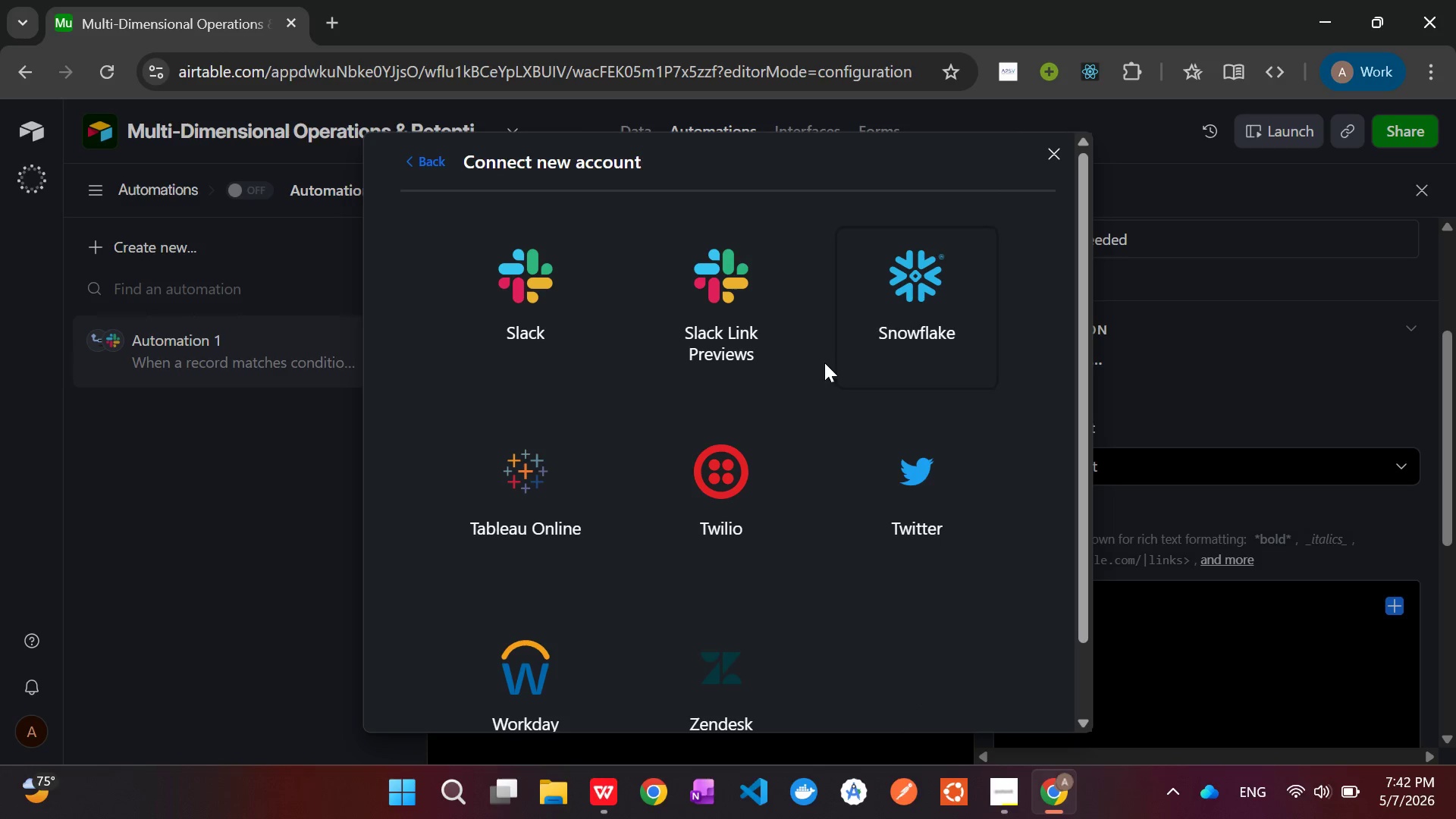 
left_click([536, 283])
 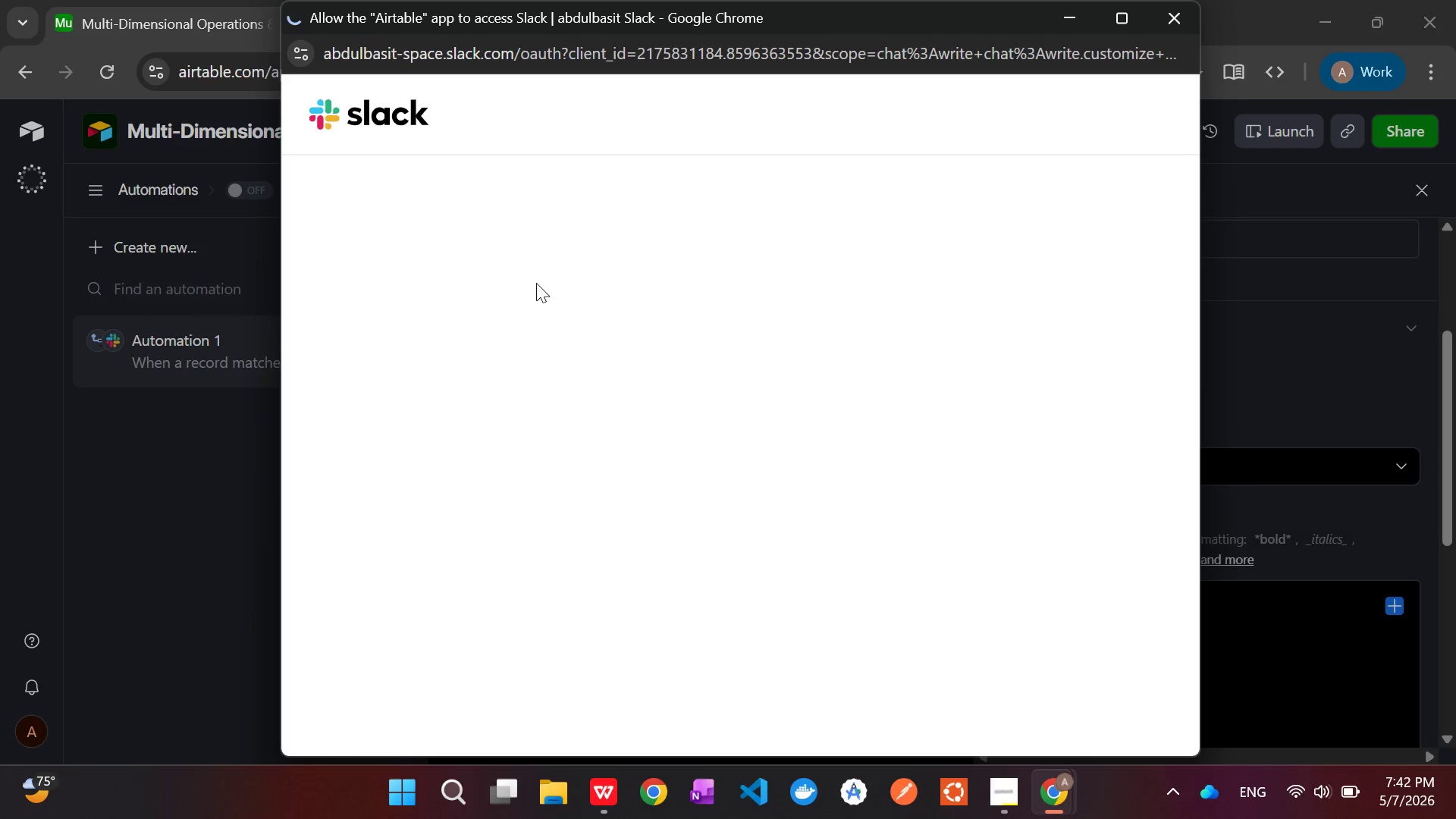 
wait(10.72)
 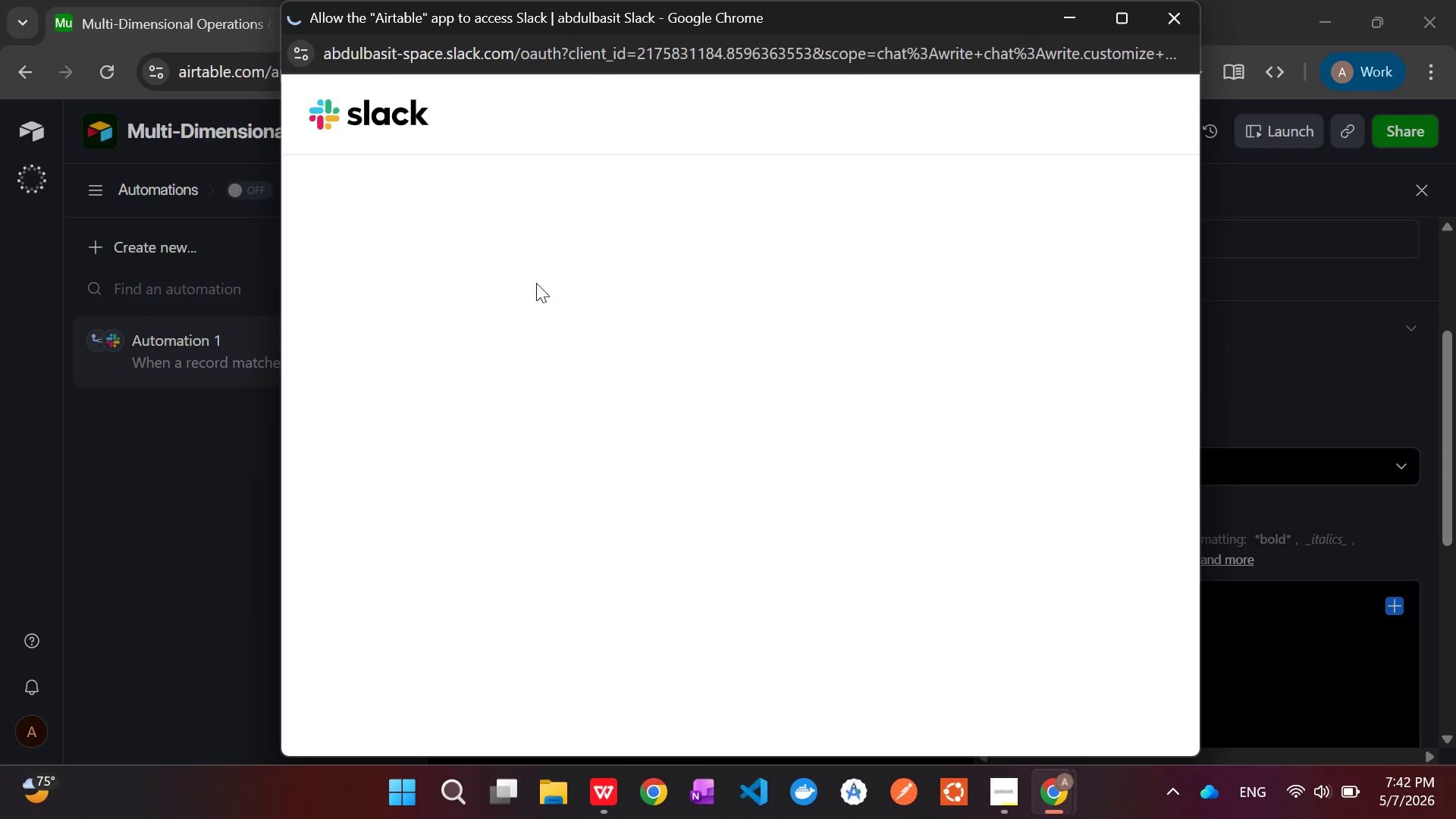 
left_click([996, 778])